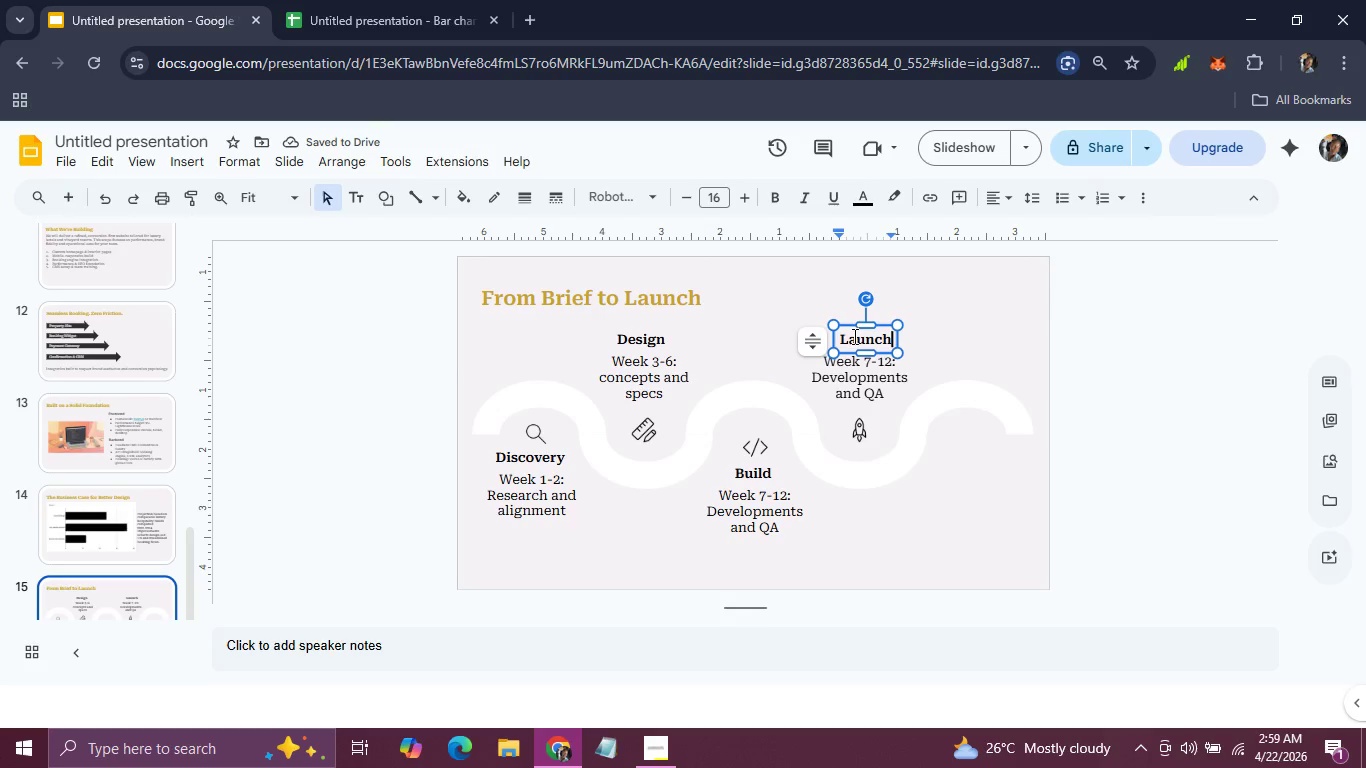 
left_click([844, 391])
 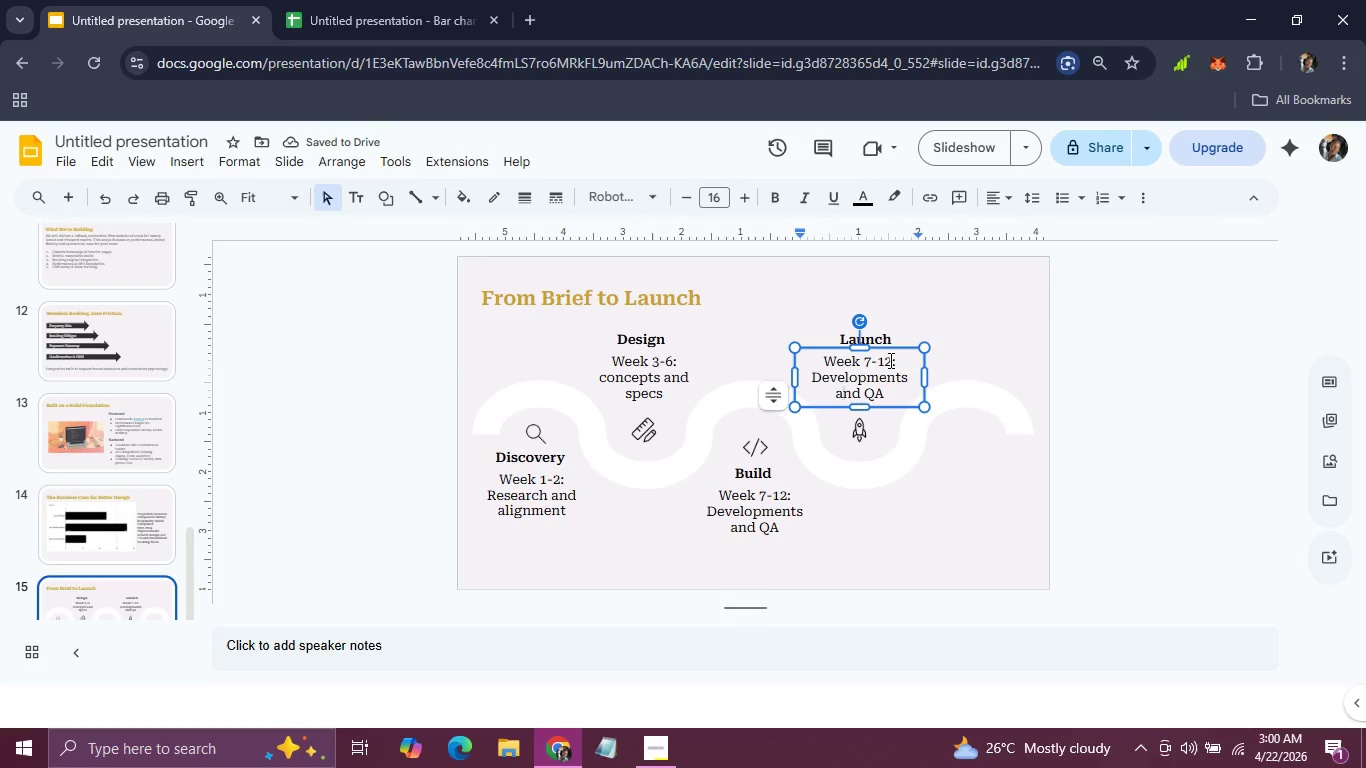 
left_click([889, 360])
 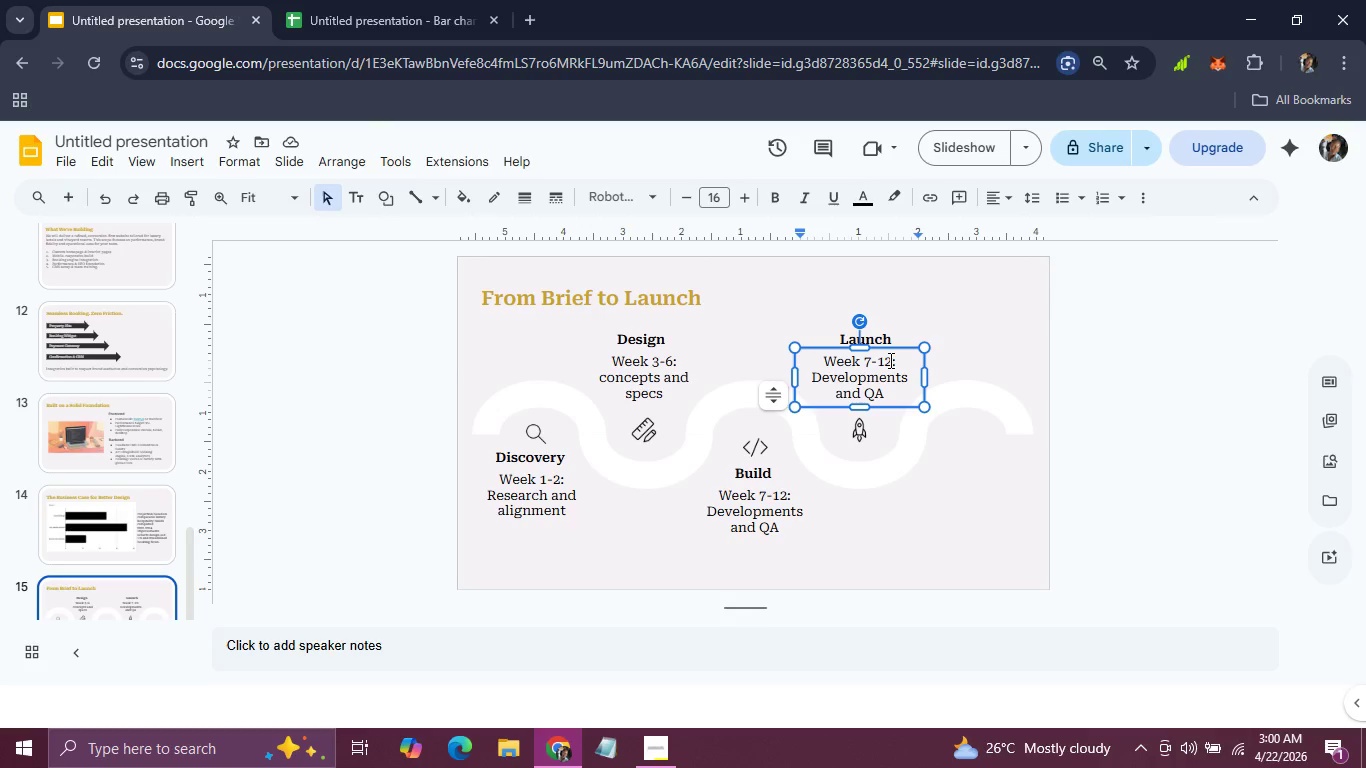 
key(Backspace)
key(Backspace)
key(Backspace)
key(Backspace)
type(13)
 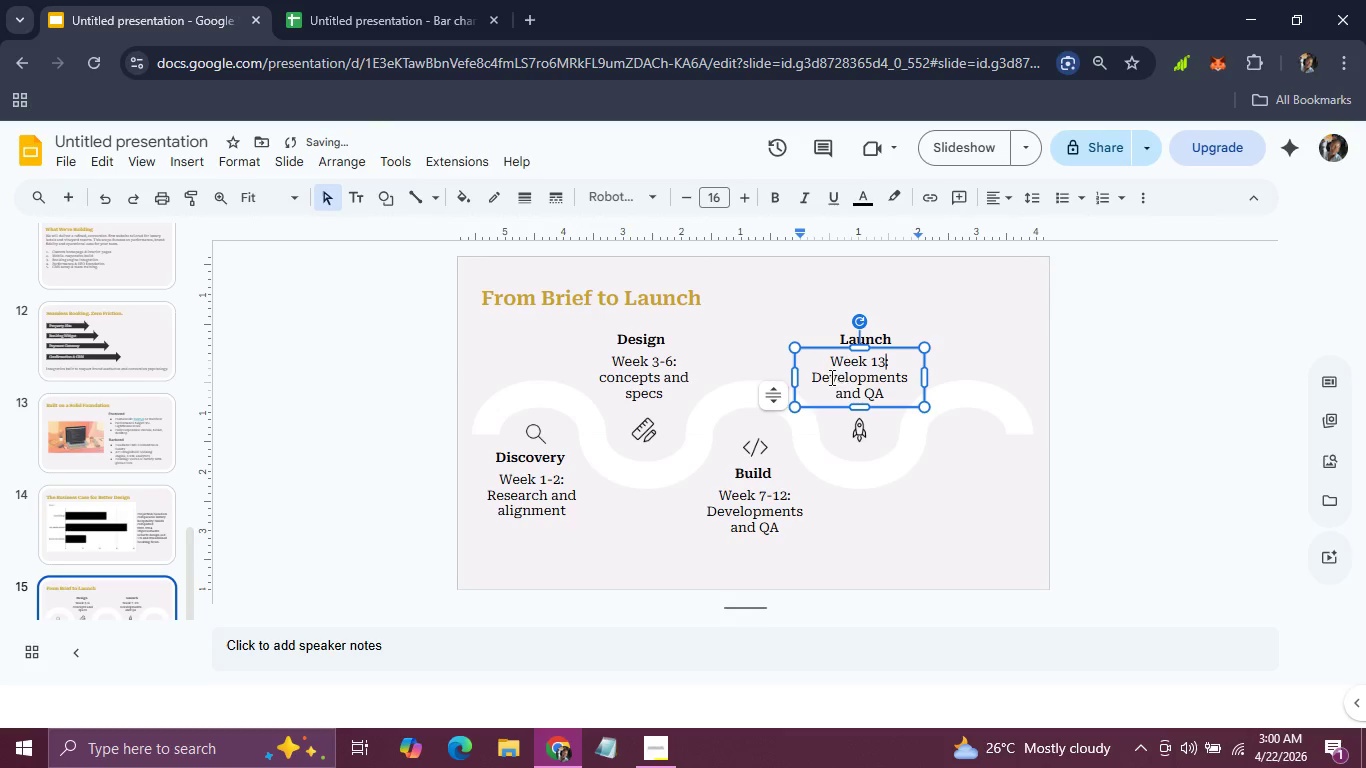 
left_click_drag(start_coordinate=[813, 377], to_coordinate=[891, 395])
 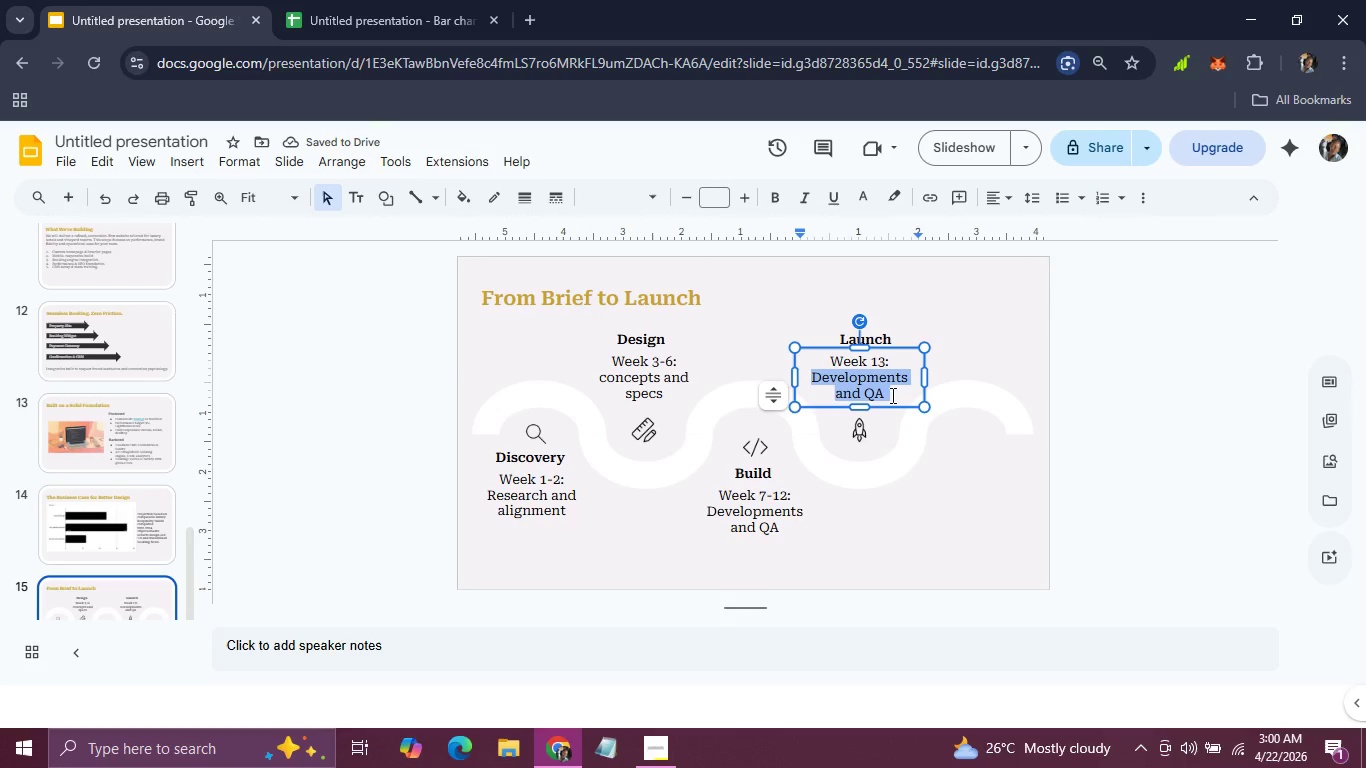 
type(RELE)
key(Backspace)
key(Backspace)
key(Backspace)
type(elease and on)
key(Backspace)
key(Backspace)
type(,)
key(Backspace)
type(monitor)
 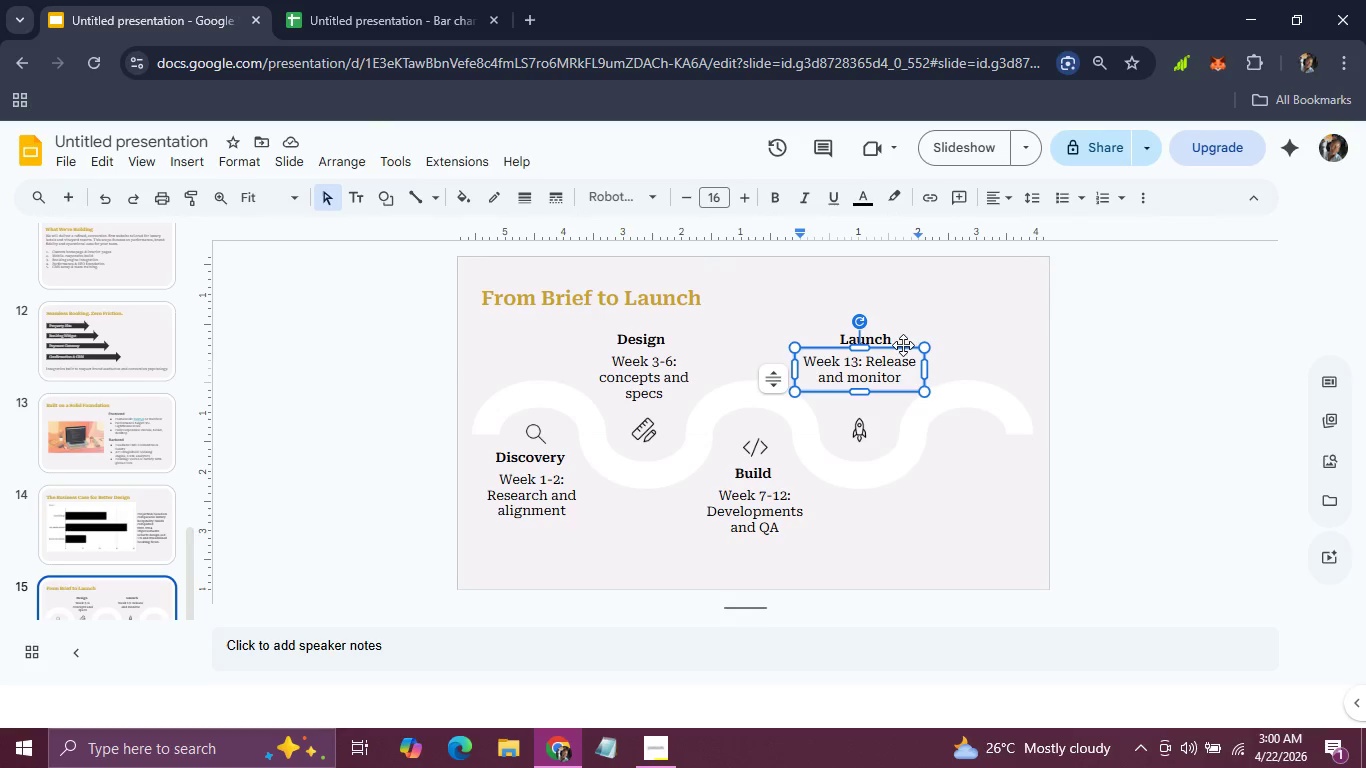 
wait(7.09)
 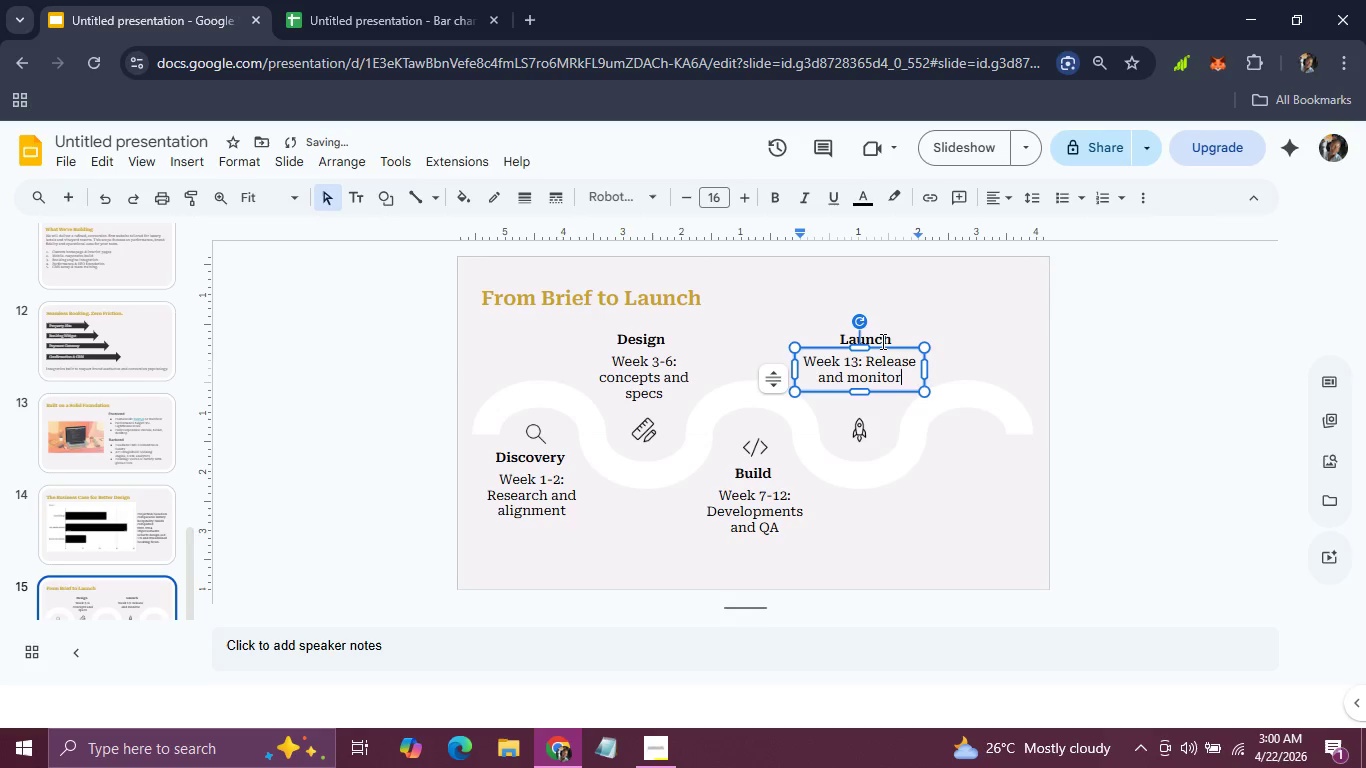 
left_click_drag(start_coordinate=[925, 365], to_coordinate=[878, 363])
 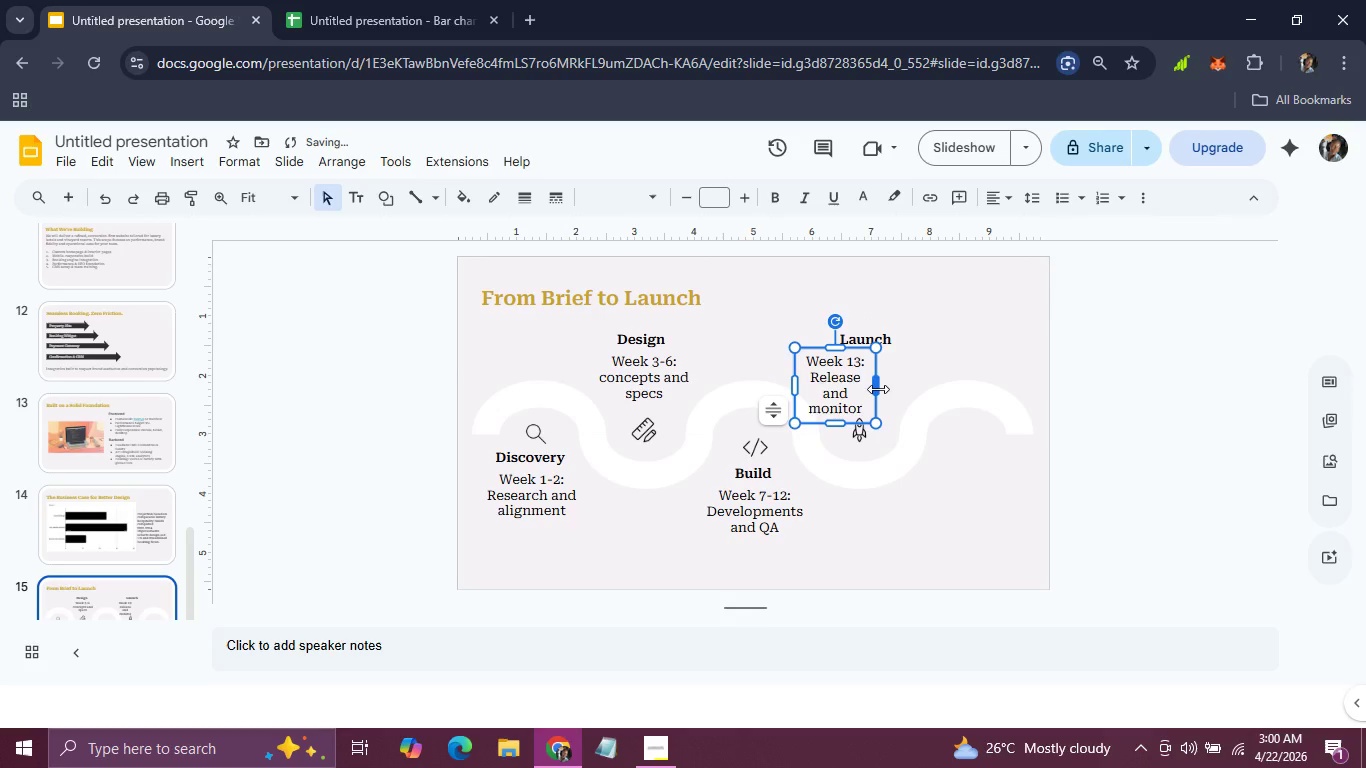 
left_click_drag(start_coordinate=[878, 389], to_coordinate=[898, 387])
 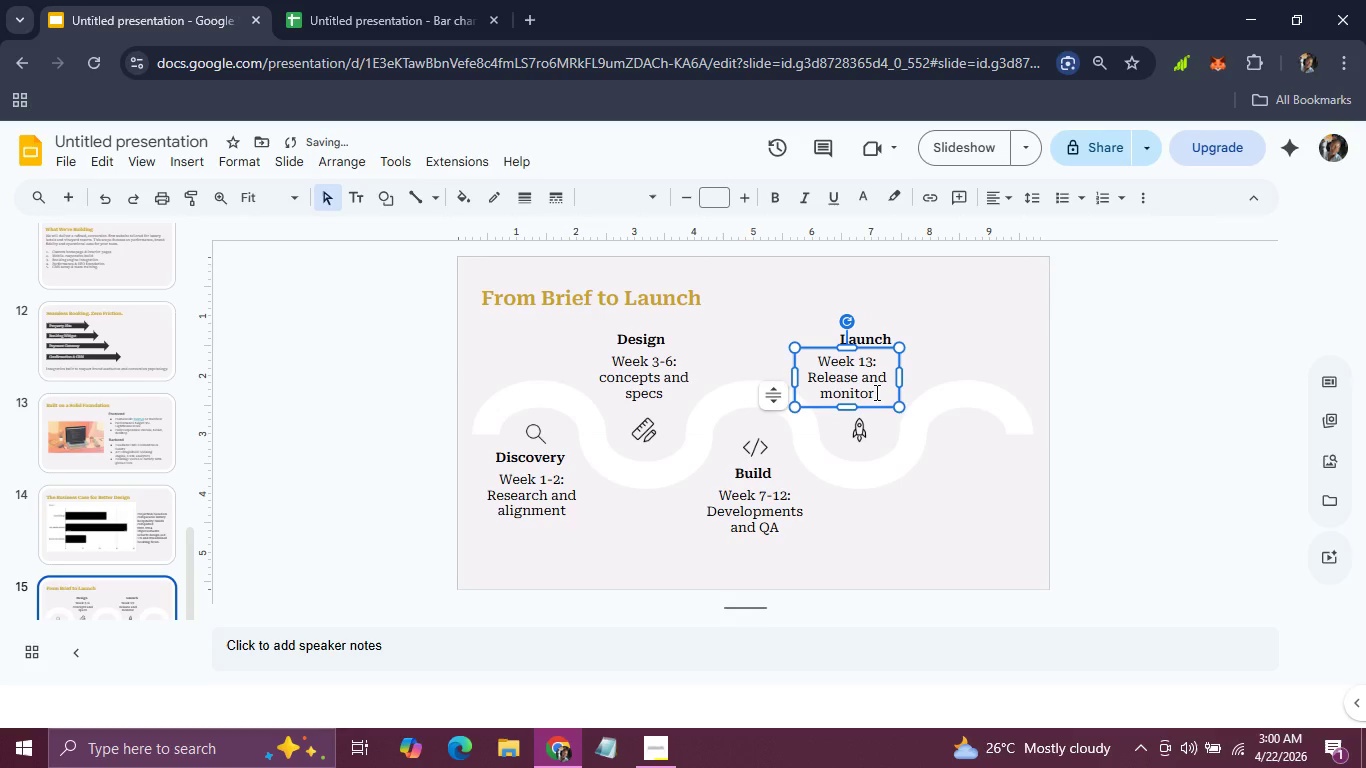 
hold_key(key=ArrowRight, duration=0.61)
 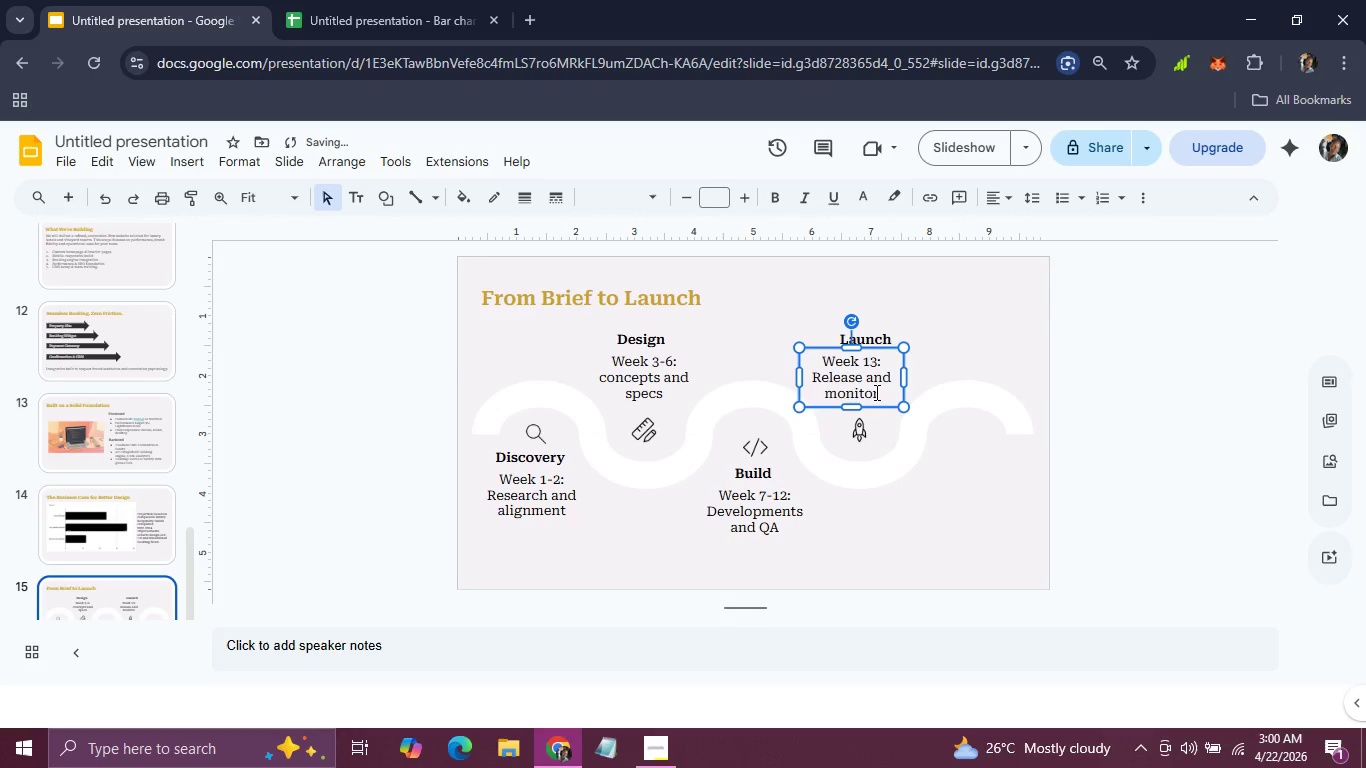 
key(ArrowRight)
 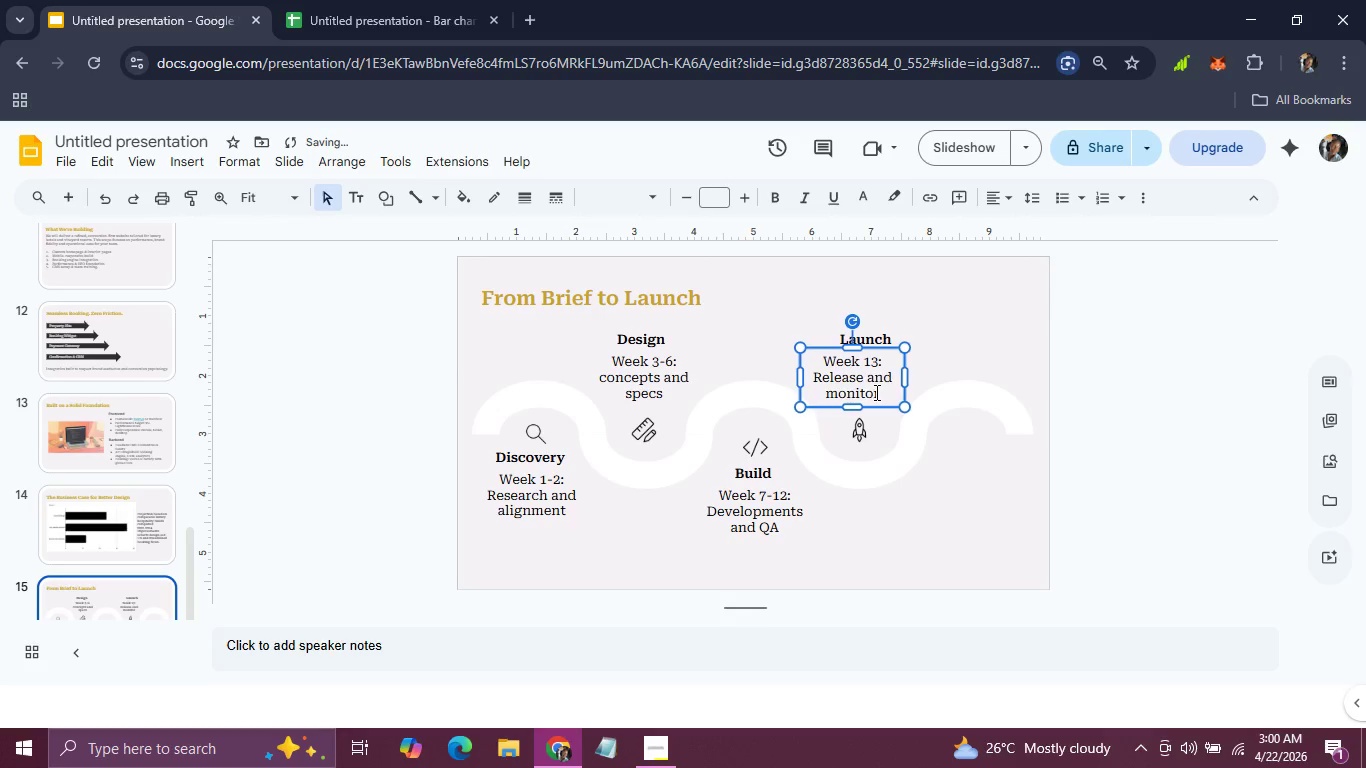 
key(ArrowRight)
 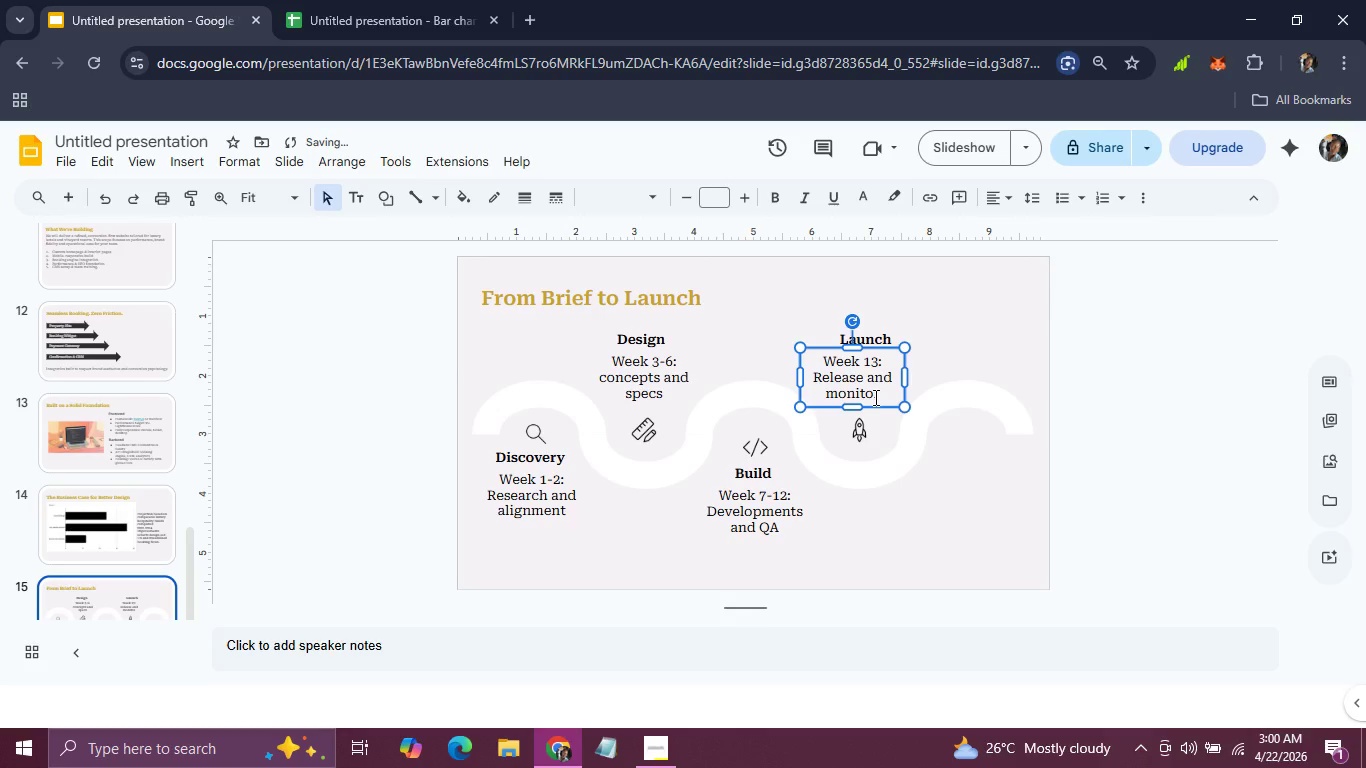 
hold_key(key=ArrowDown, duration=0.86)
 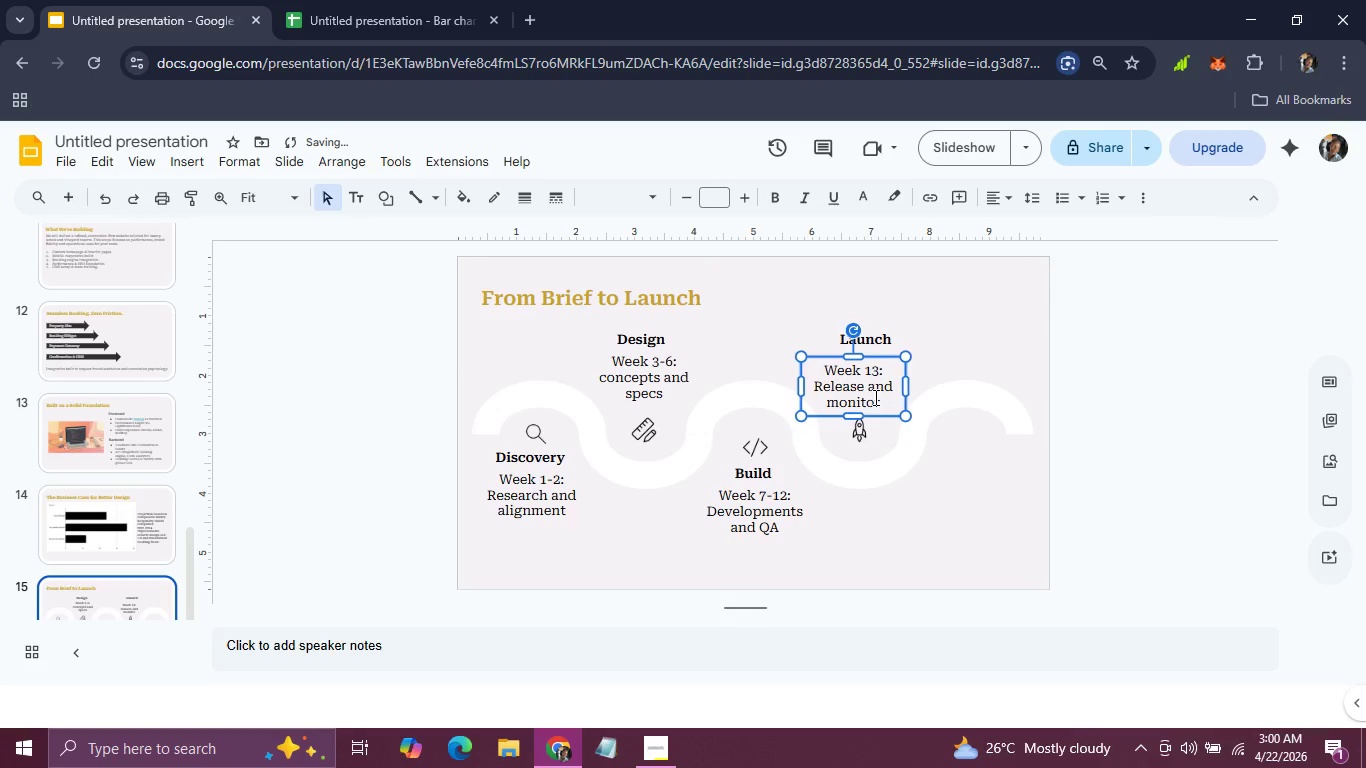 
key(ArrowRight)
 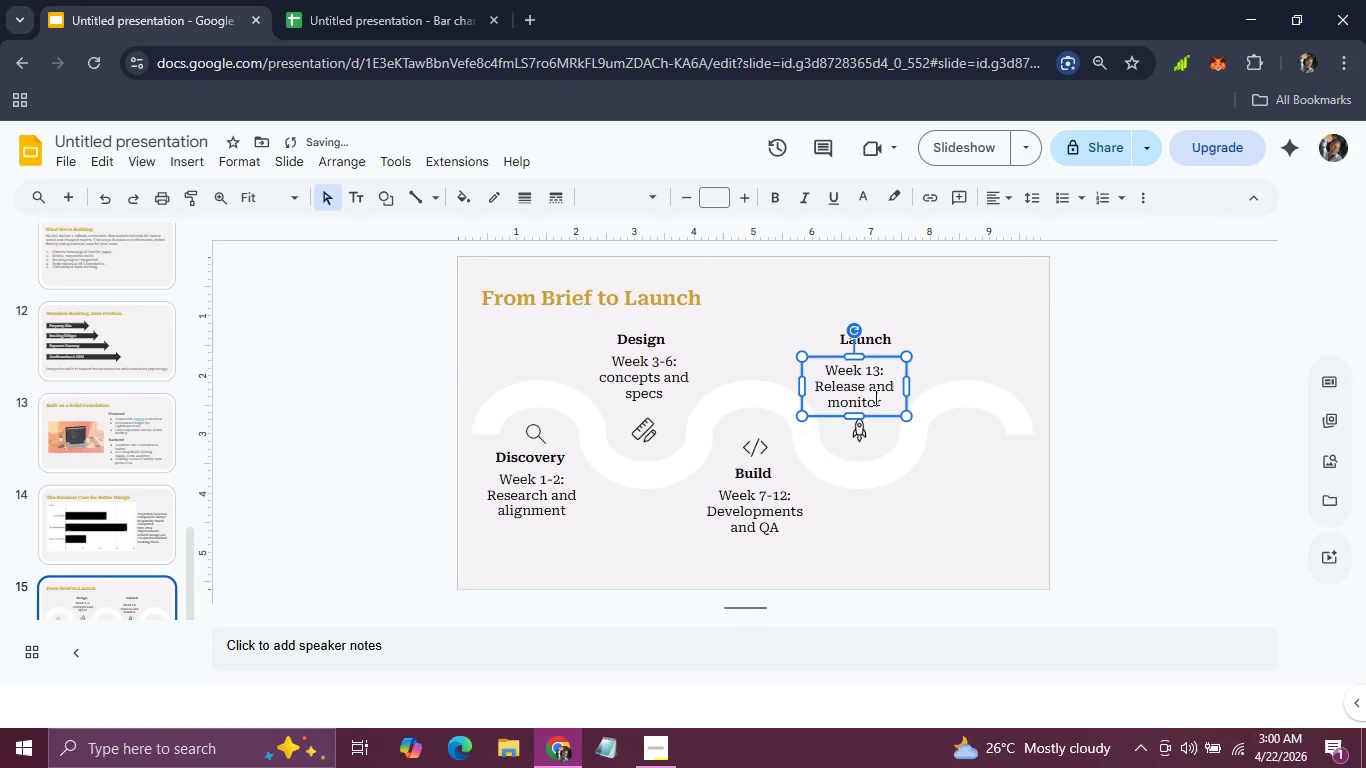 
key(ArrowRight)
 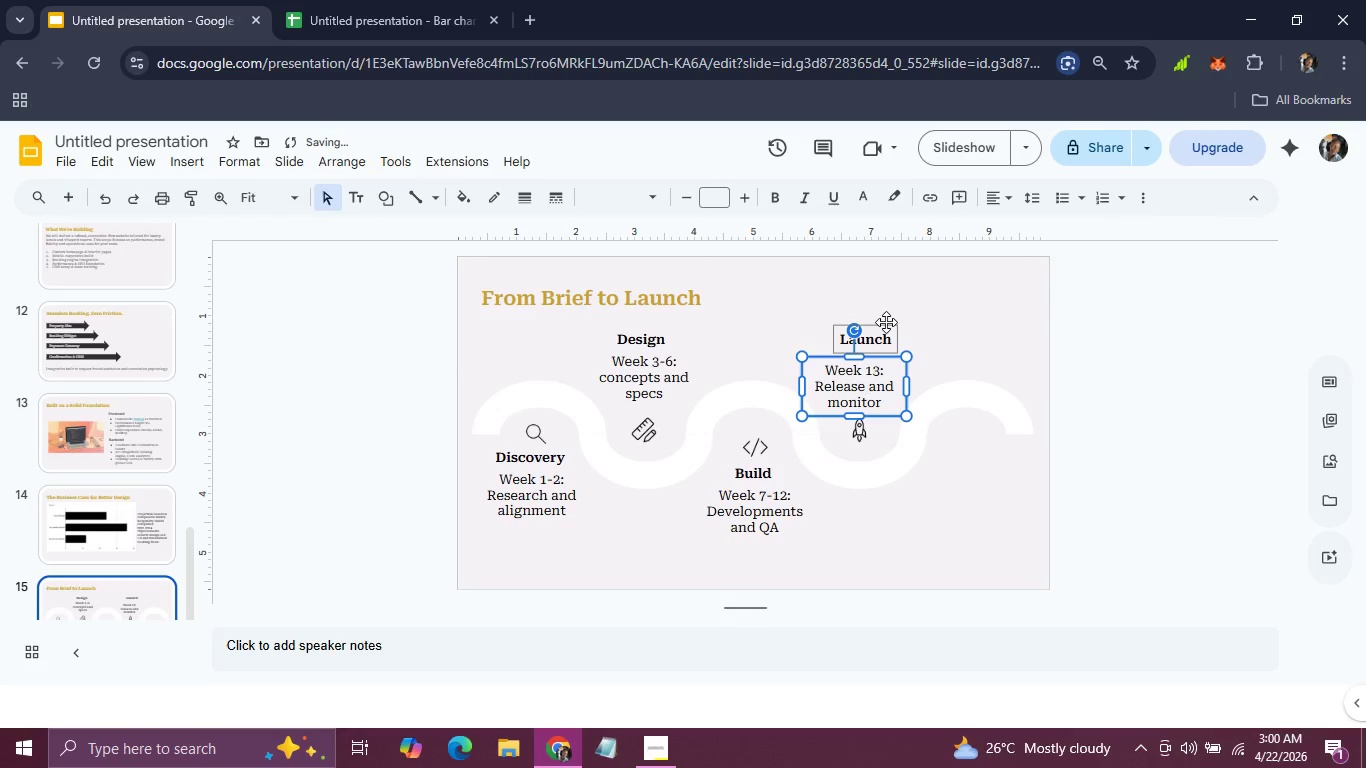 
left_click([886, 322])
 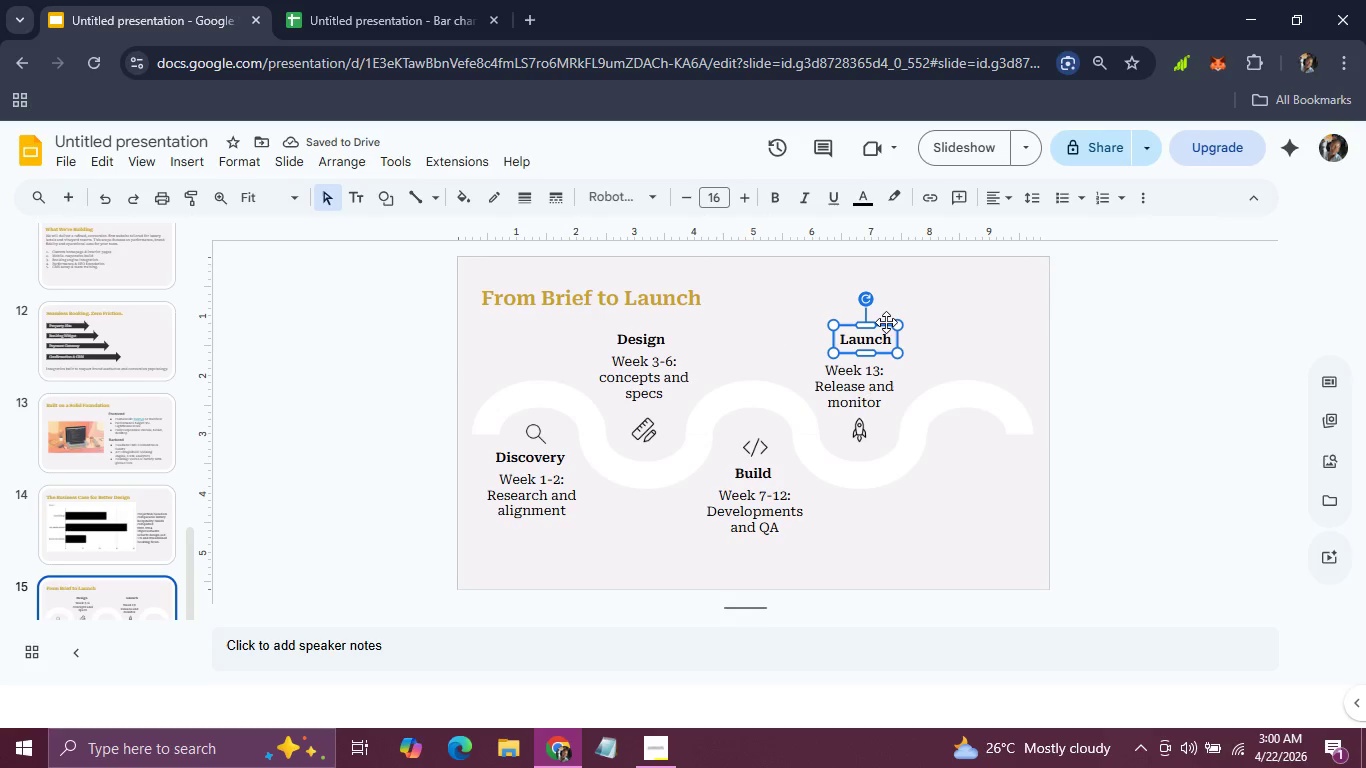 
hold_key(key=ArrowLeft, duration=0.95)
 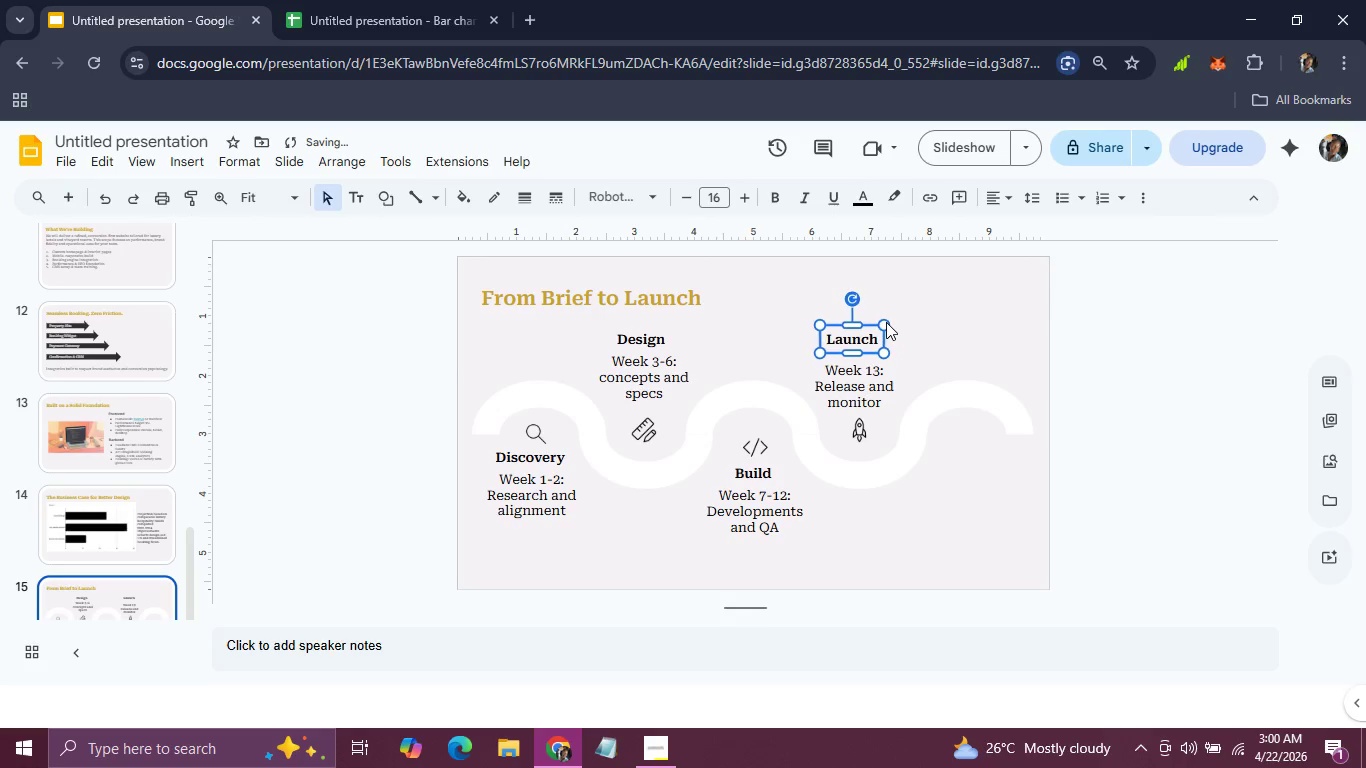 
hold_key(key=ArrowLeft, duration=0.41)
 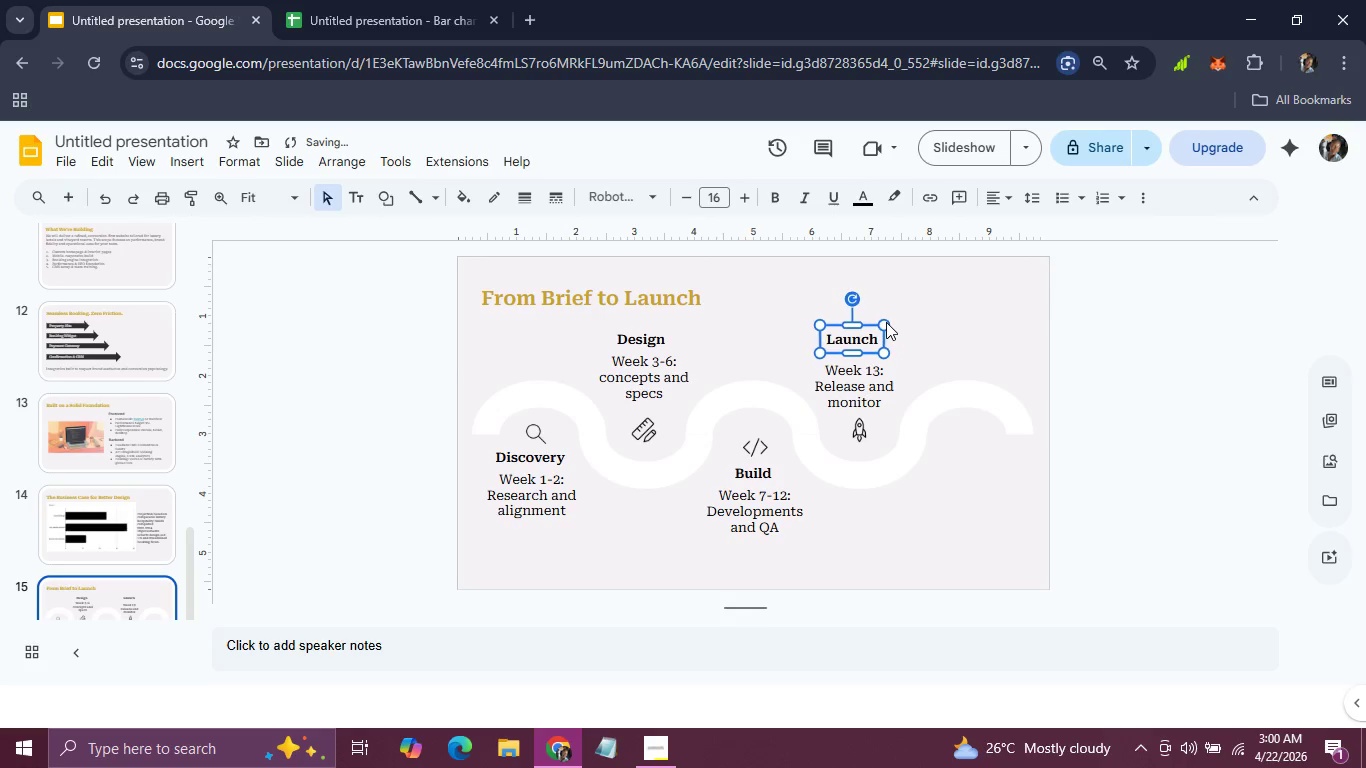 
key(ArrowLeft)
 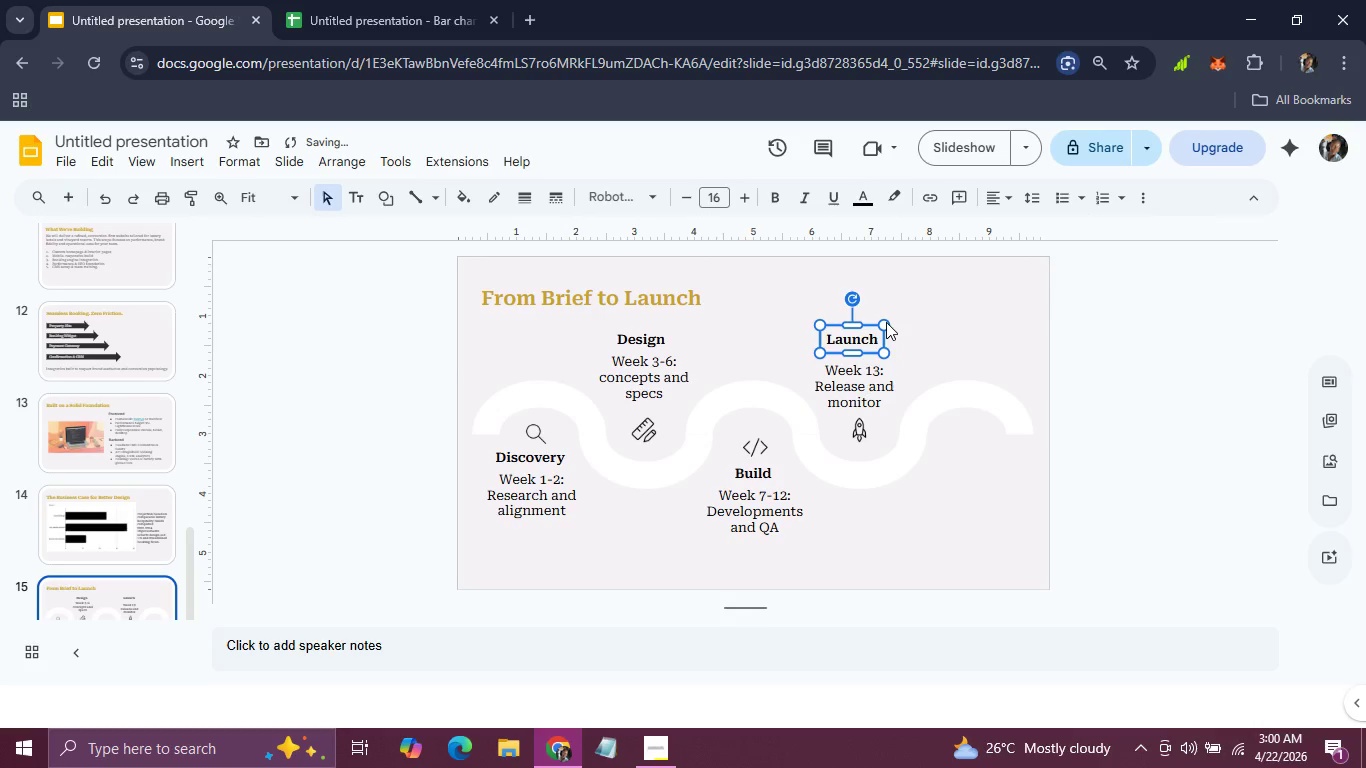 
key(ArrowLeft)